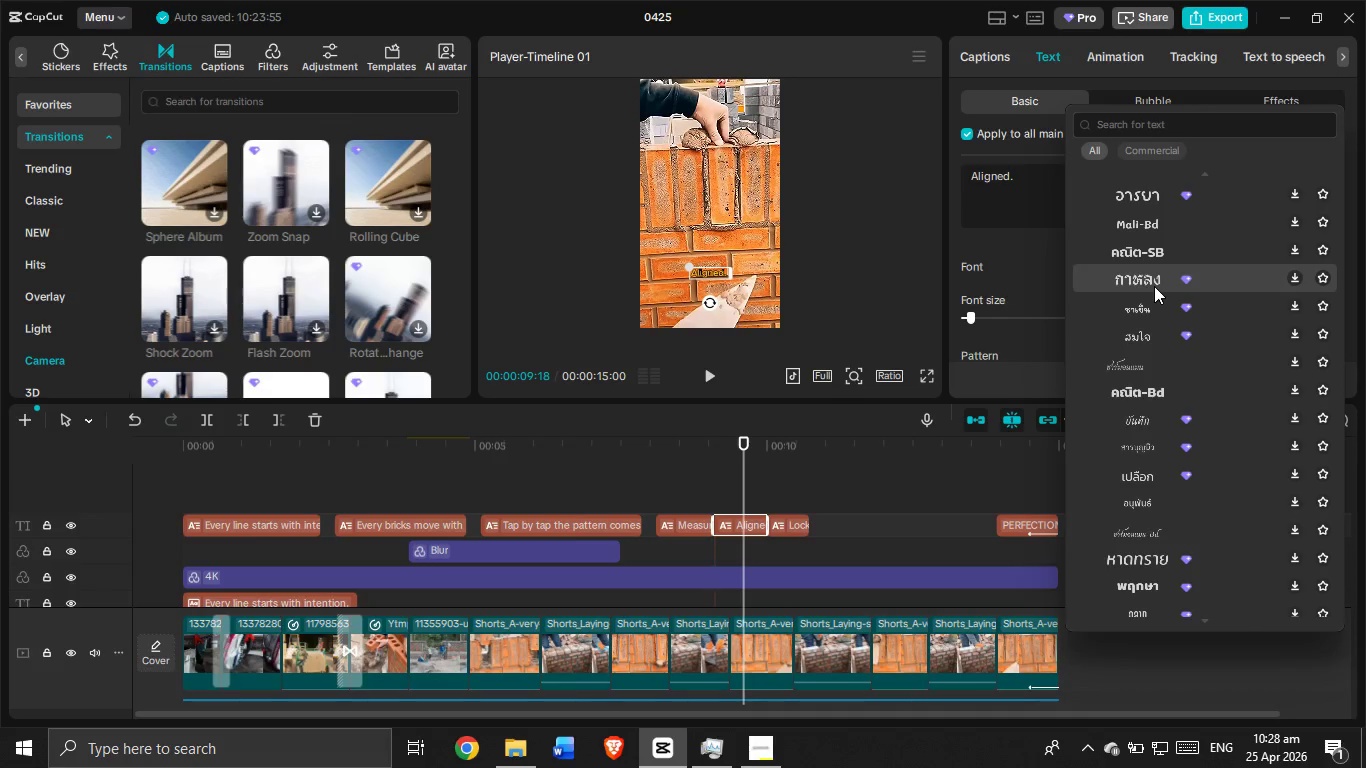 
scroll: coordinate [1151, 287], scroll_direction: down, amount: 1.0
 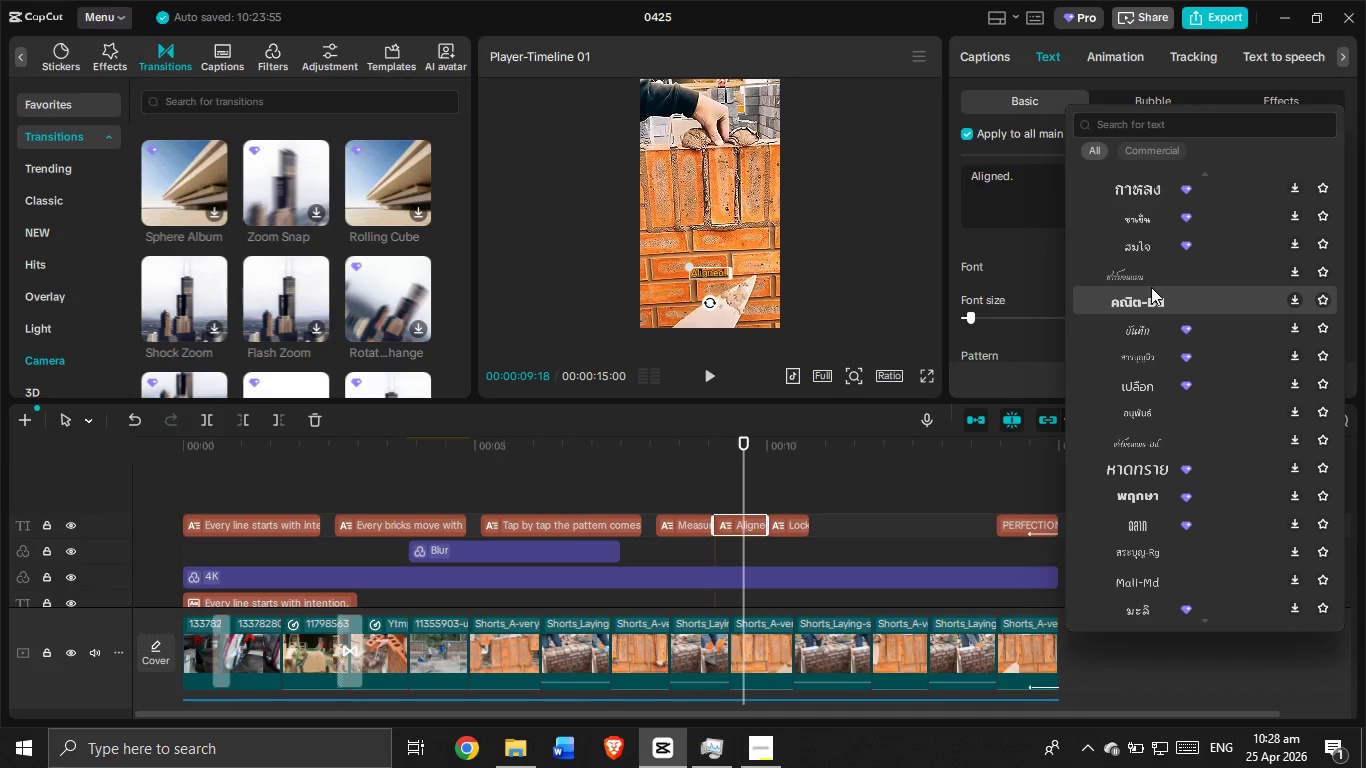 
wait(7.64)
 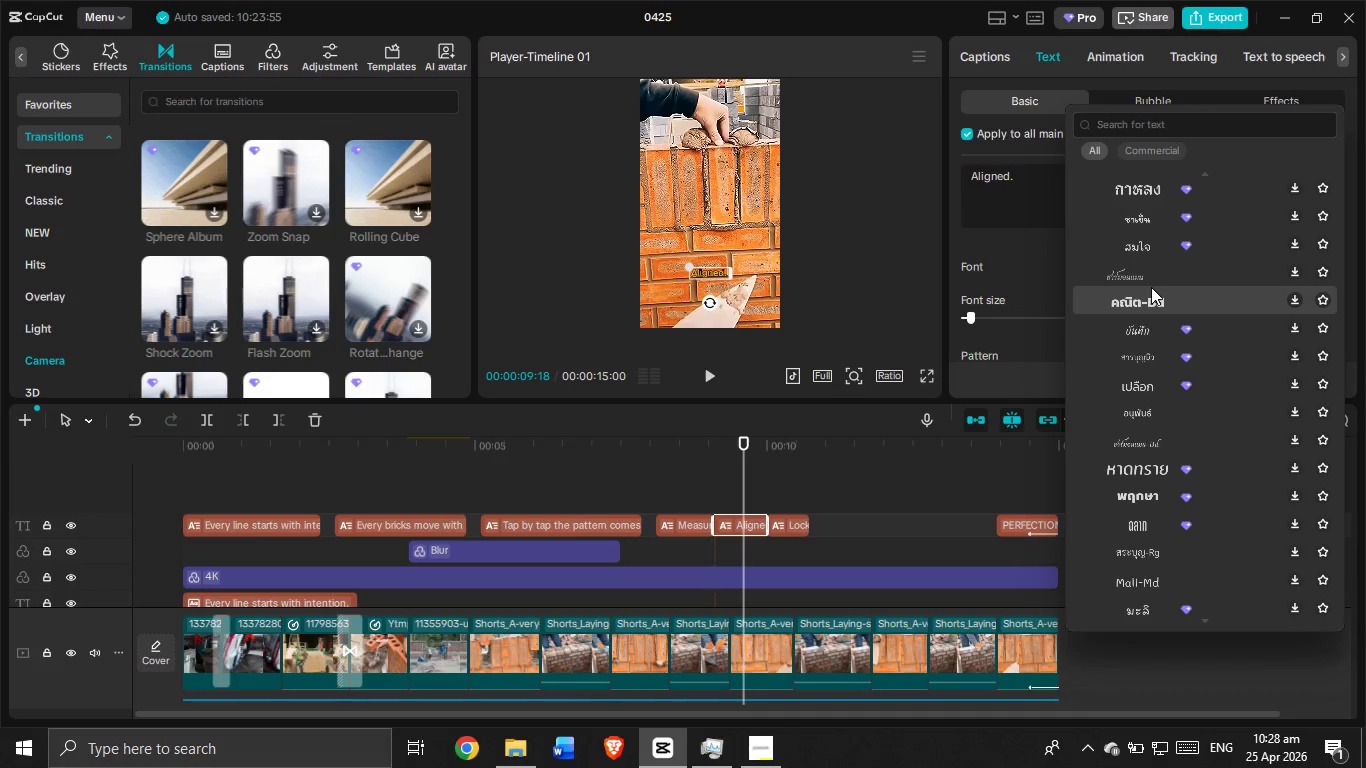 
scroll: coordinate [1179, 292], scroll_direction: down, amount: 9.0
 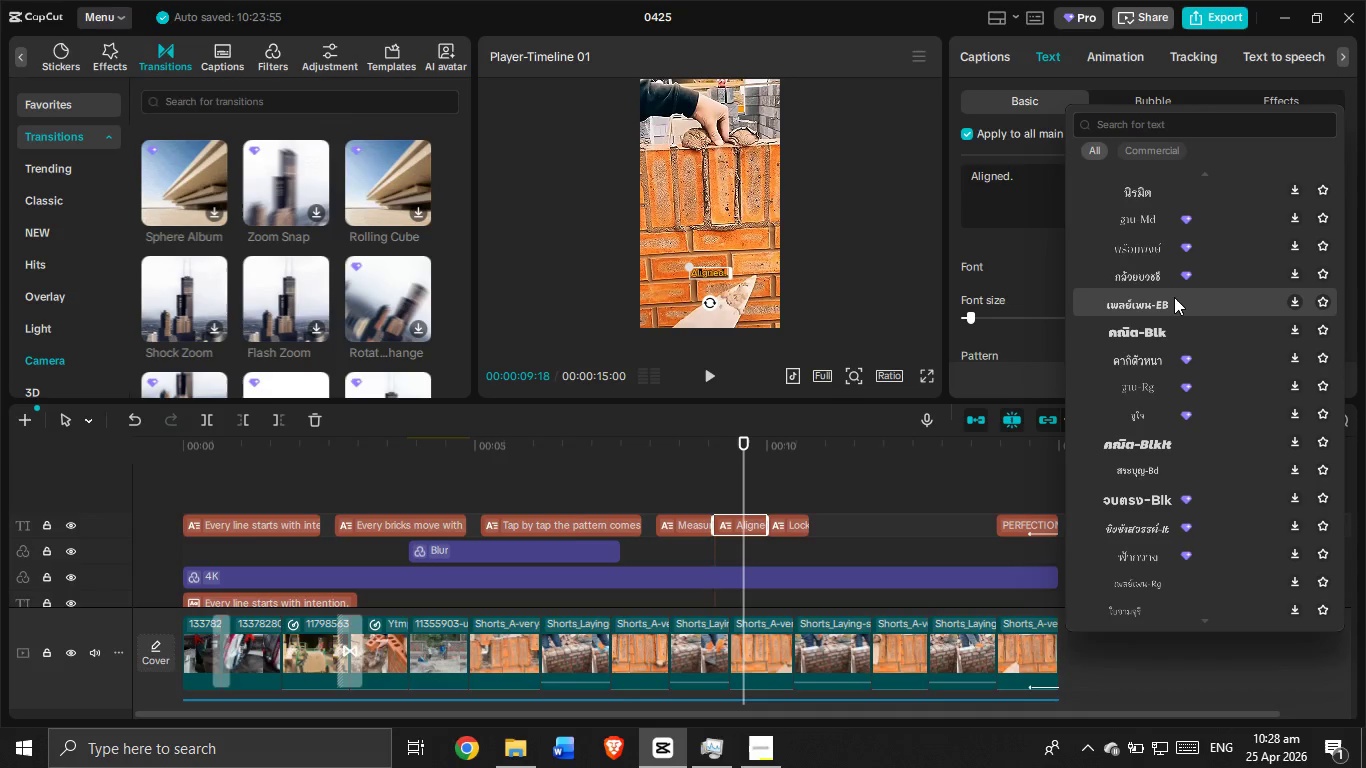 
scroll: coordinate [1167, 302], scroll_direction: down, amount: 2.0
 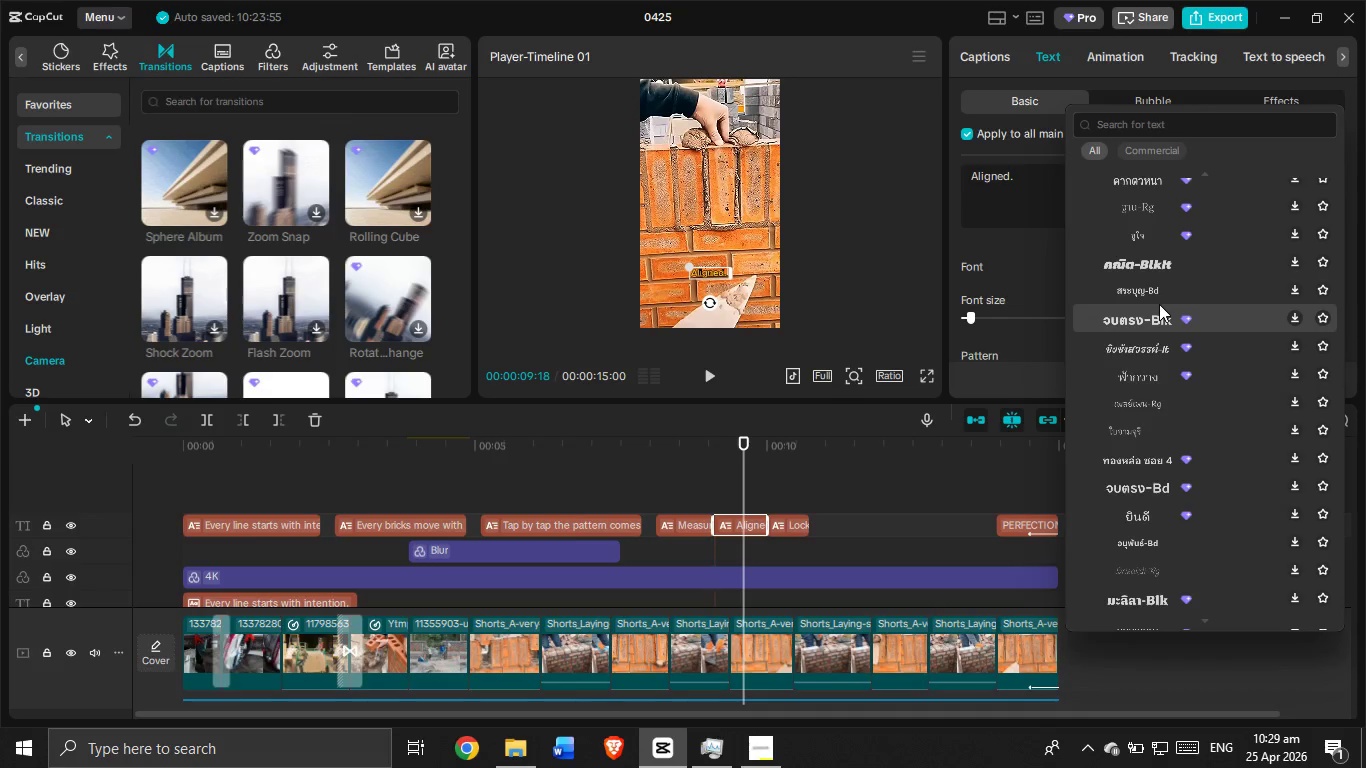 
wait(5.38)
 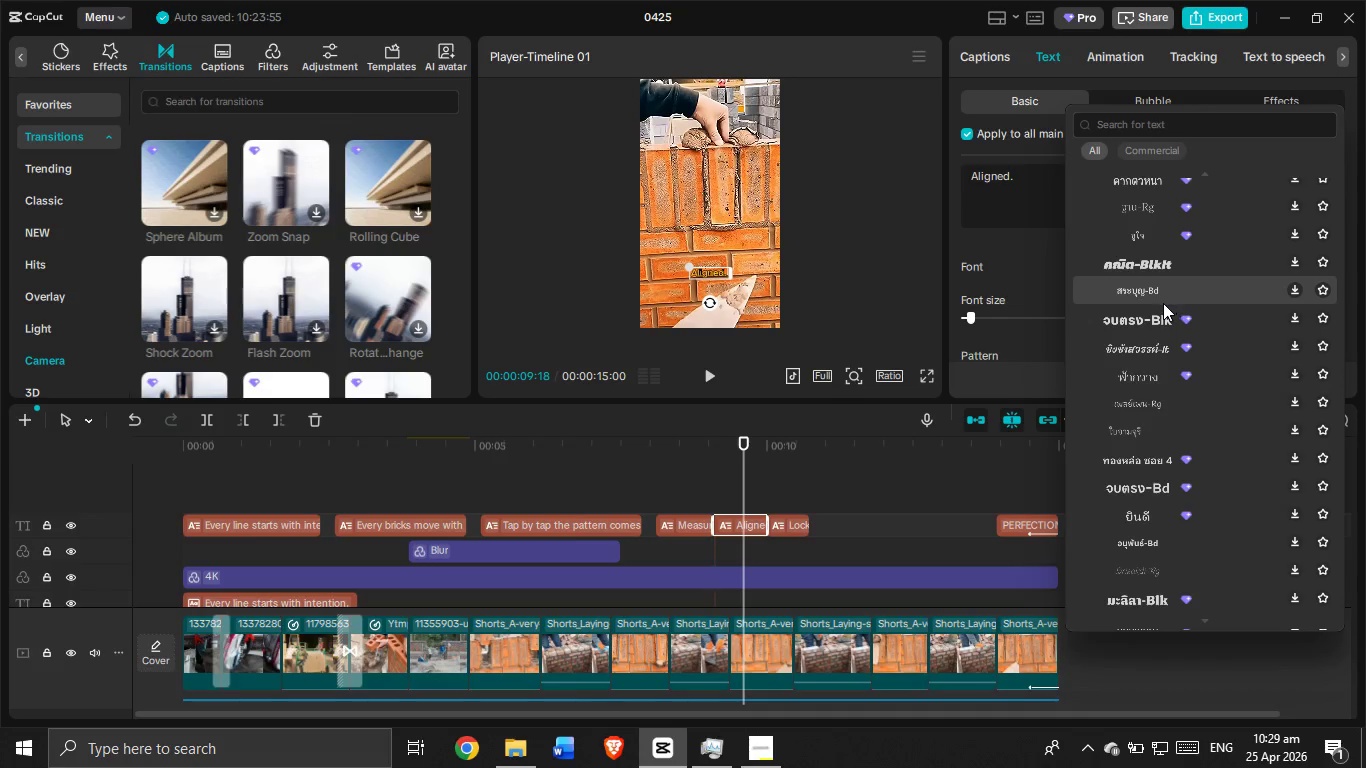 
scroll: coordinate [1153, 360], scroll_direction: down, amount: 5.0
 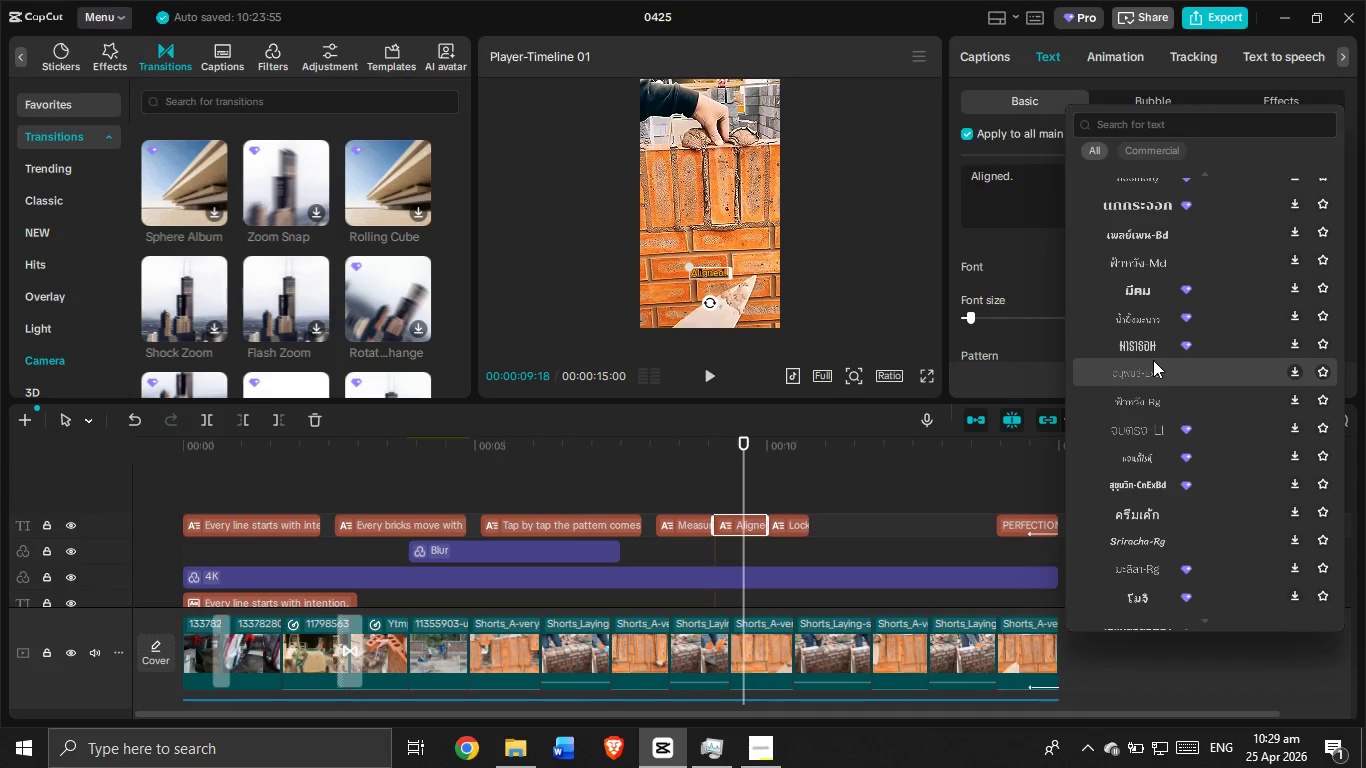 
scroll: coordinate [1175, 338], scroll_direction: down, amount: 3.0
 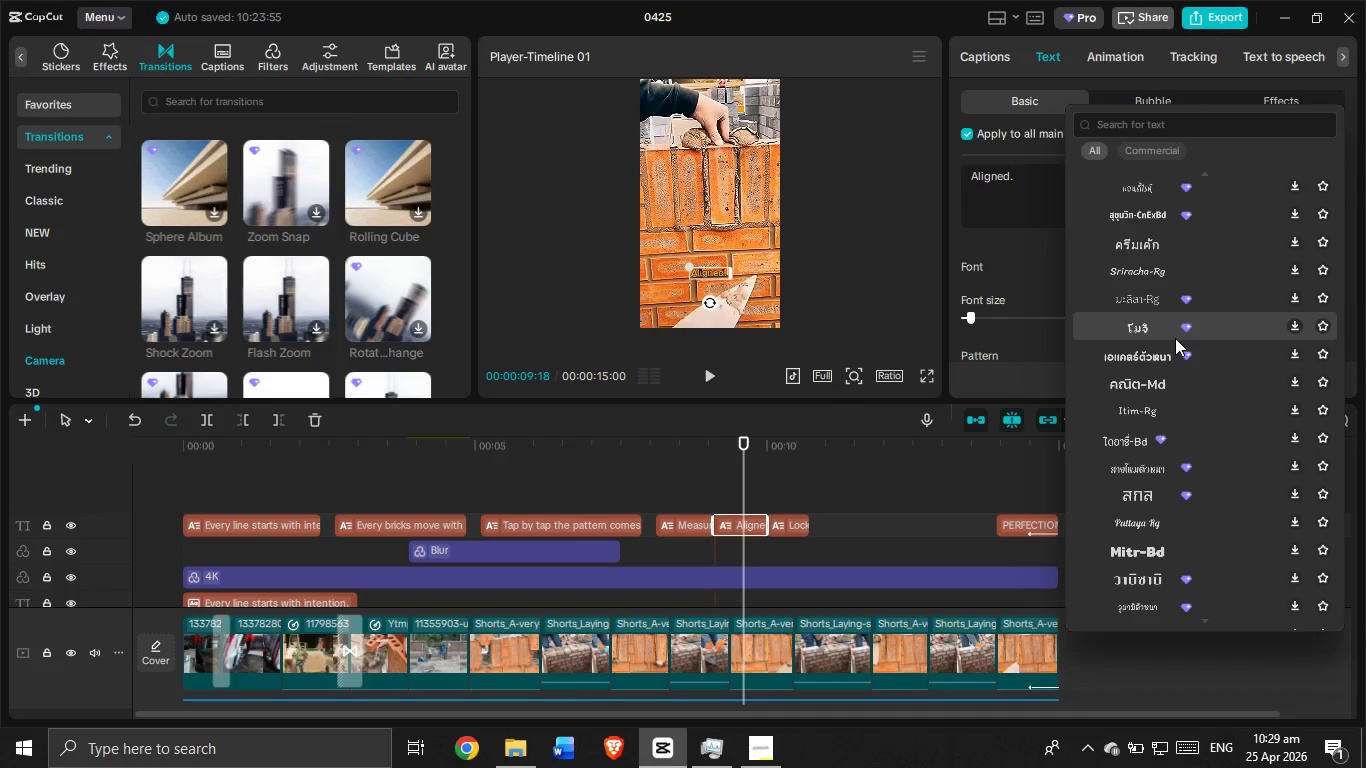 
wait(11.3)
 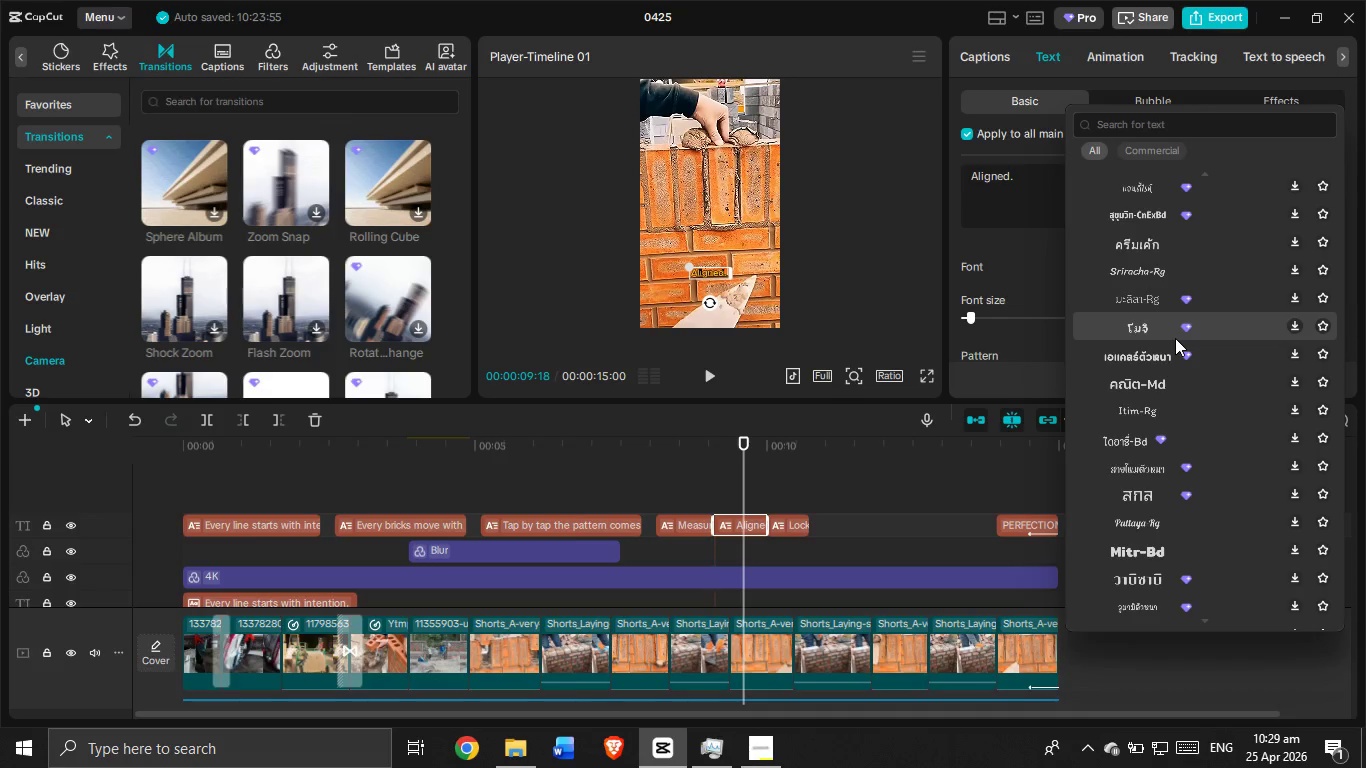 
scroll: coordinate [1164, 347], scroll_direction: down, amount: 6.0
 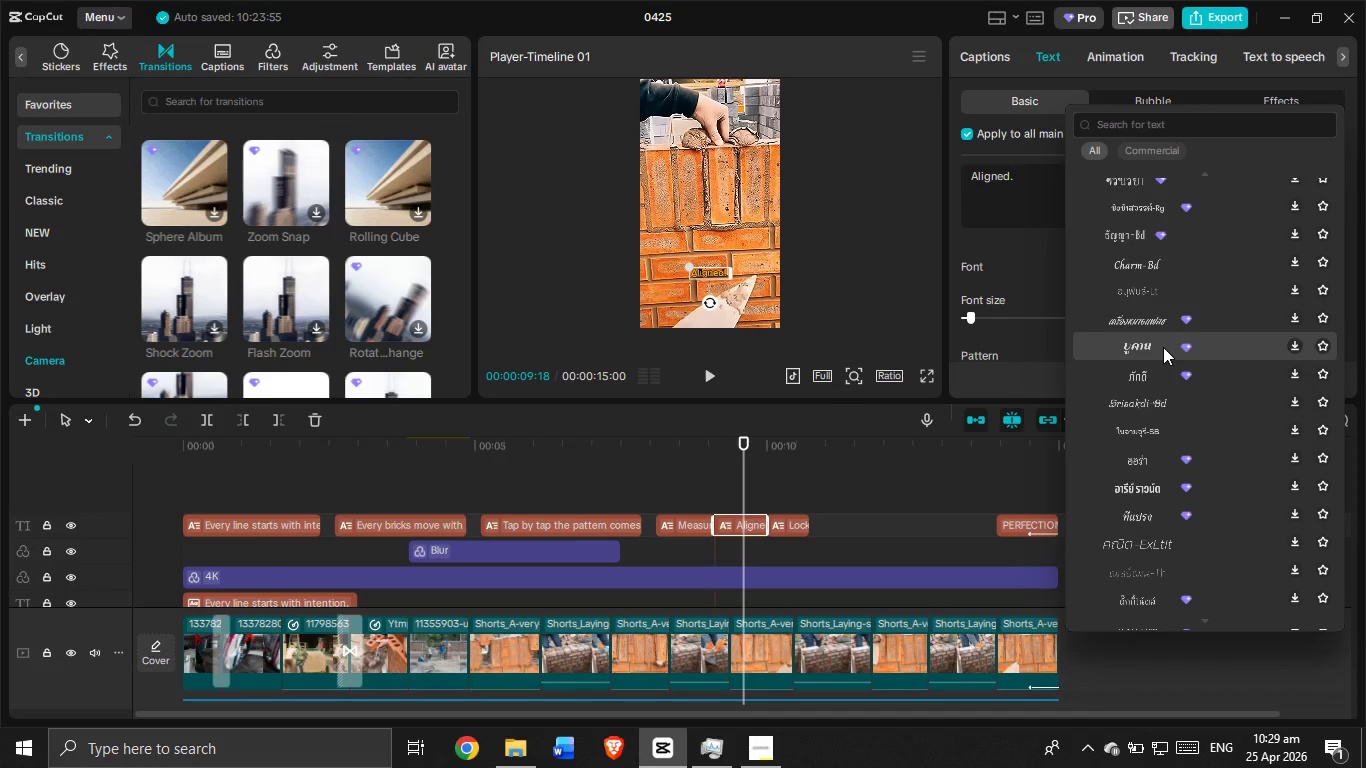 
wait(11.9)
 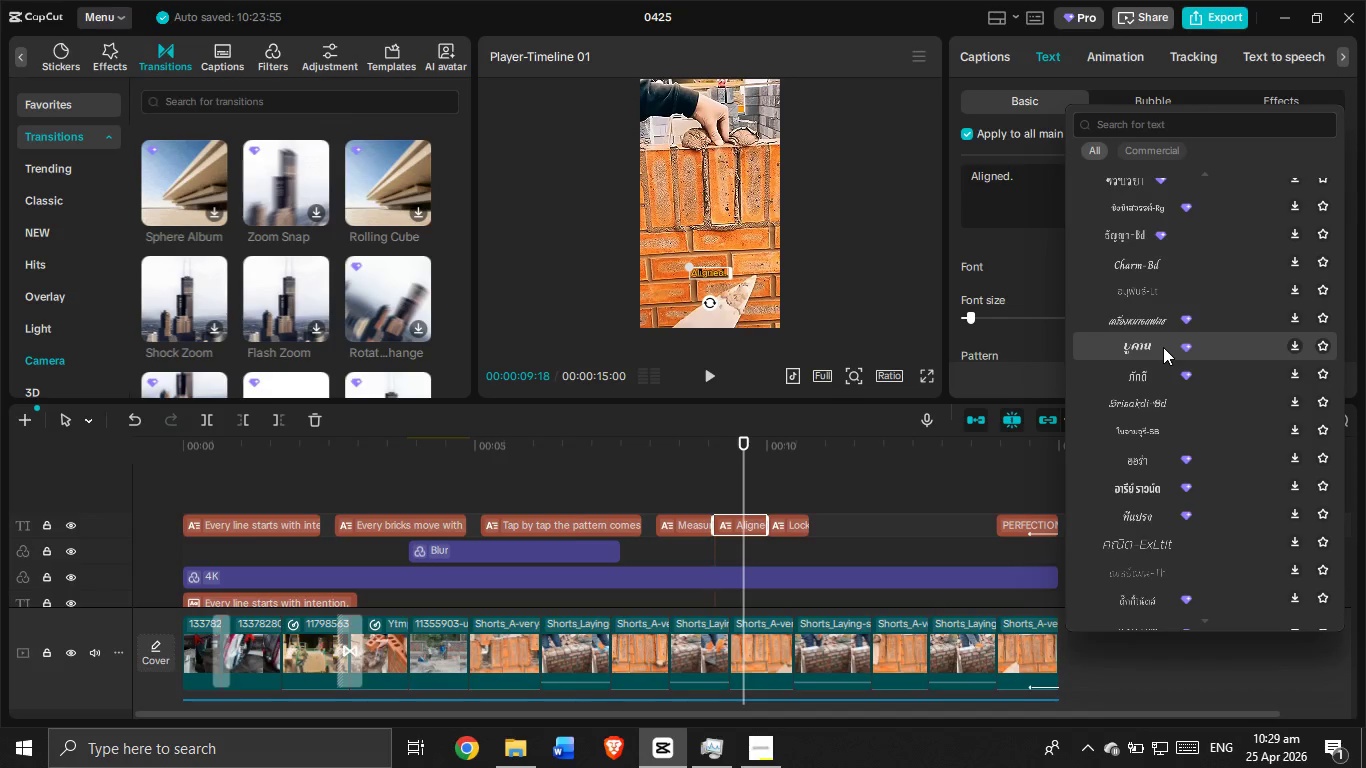 
scroll: coordinate [1197, 315], scroll_direction: down, amount: 2.0
 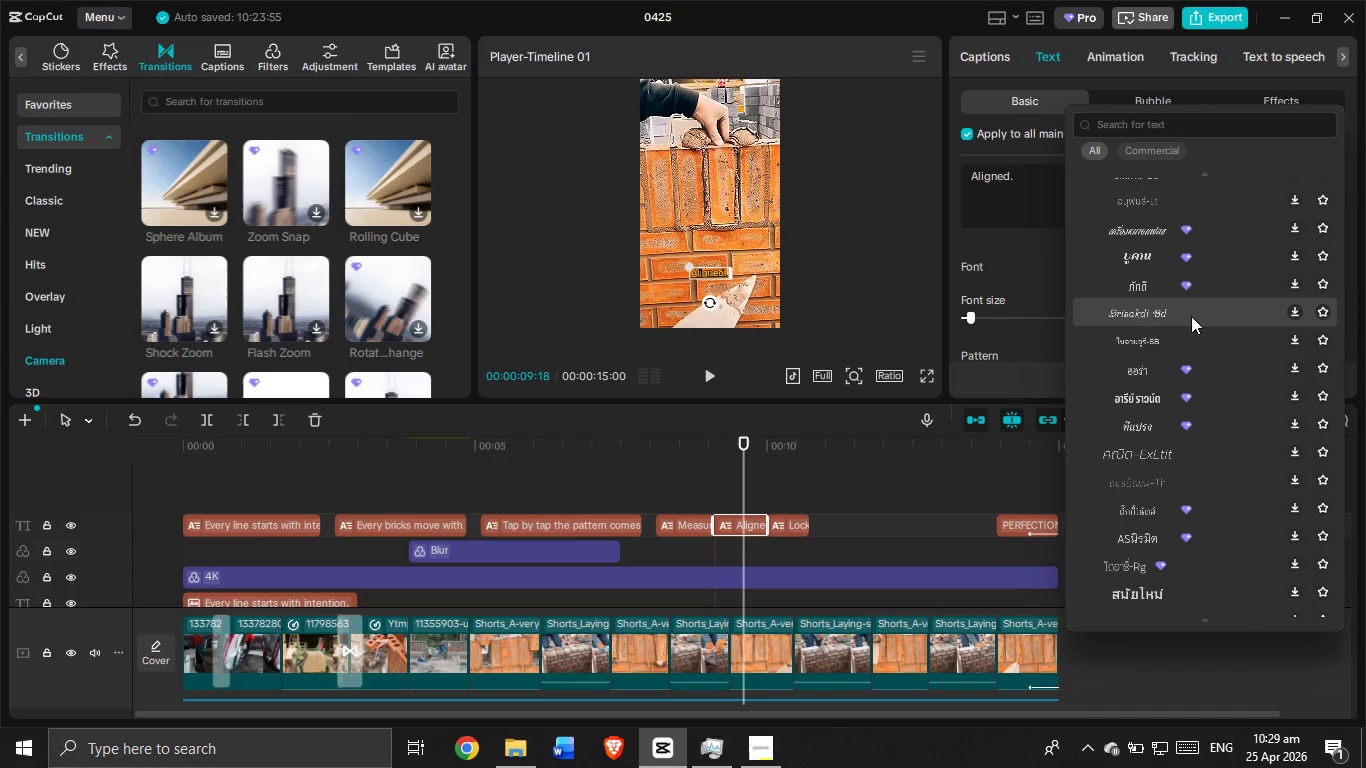 
scroll: coordinate [1180, 322], scroll_direction: none, amount: 0.0
 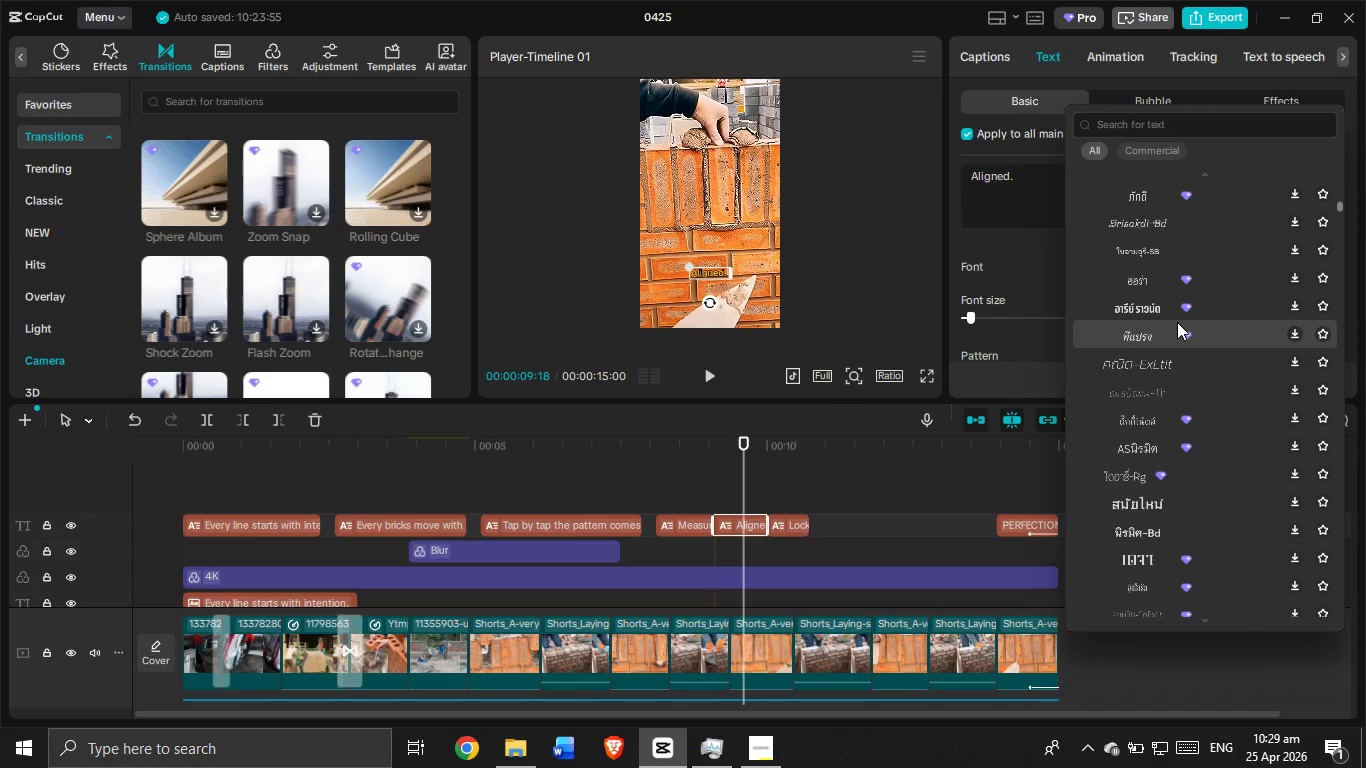 
scroll: coordinate [1059, 387], scroll_direction: down, amount: 9.0
 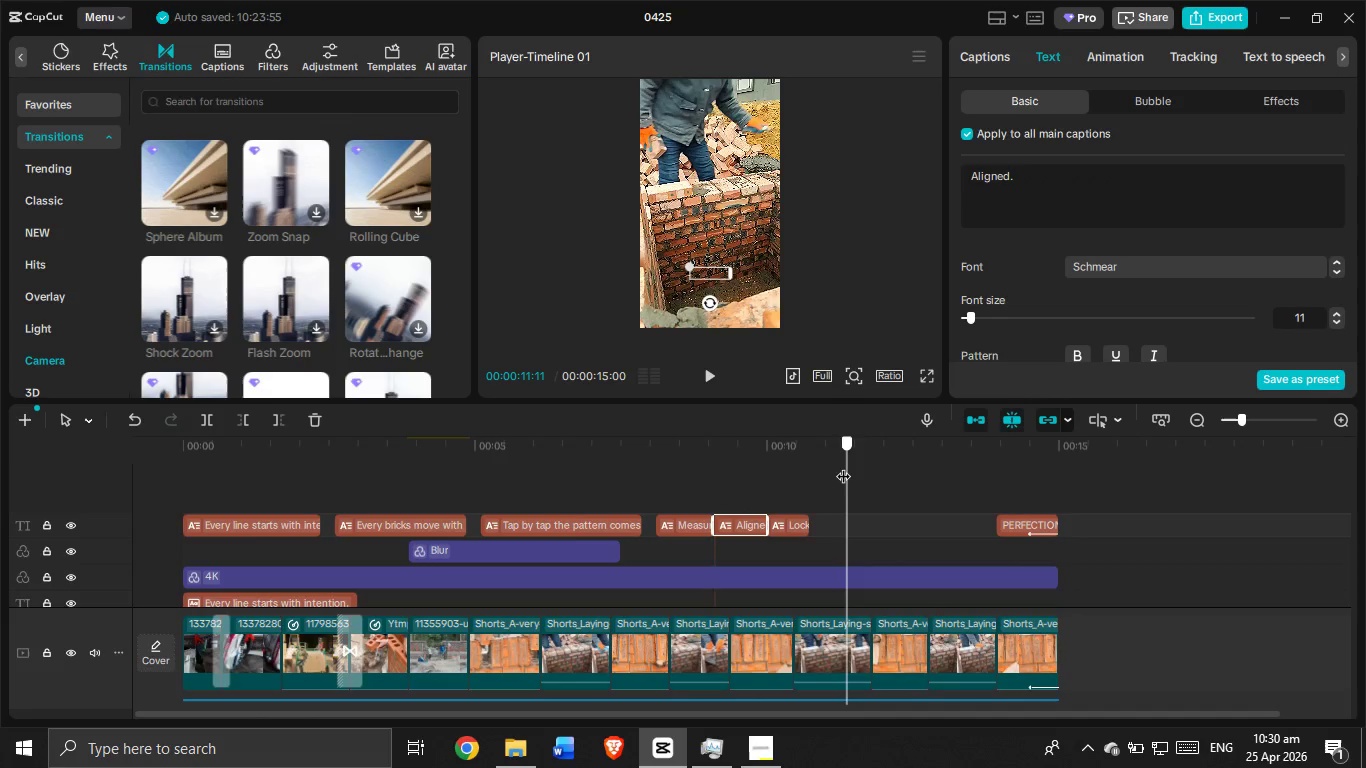 
left_click_drag(start_coordinate=[845, 487], to_coordinate=[783, 519])
 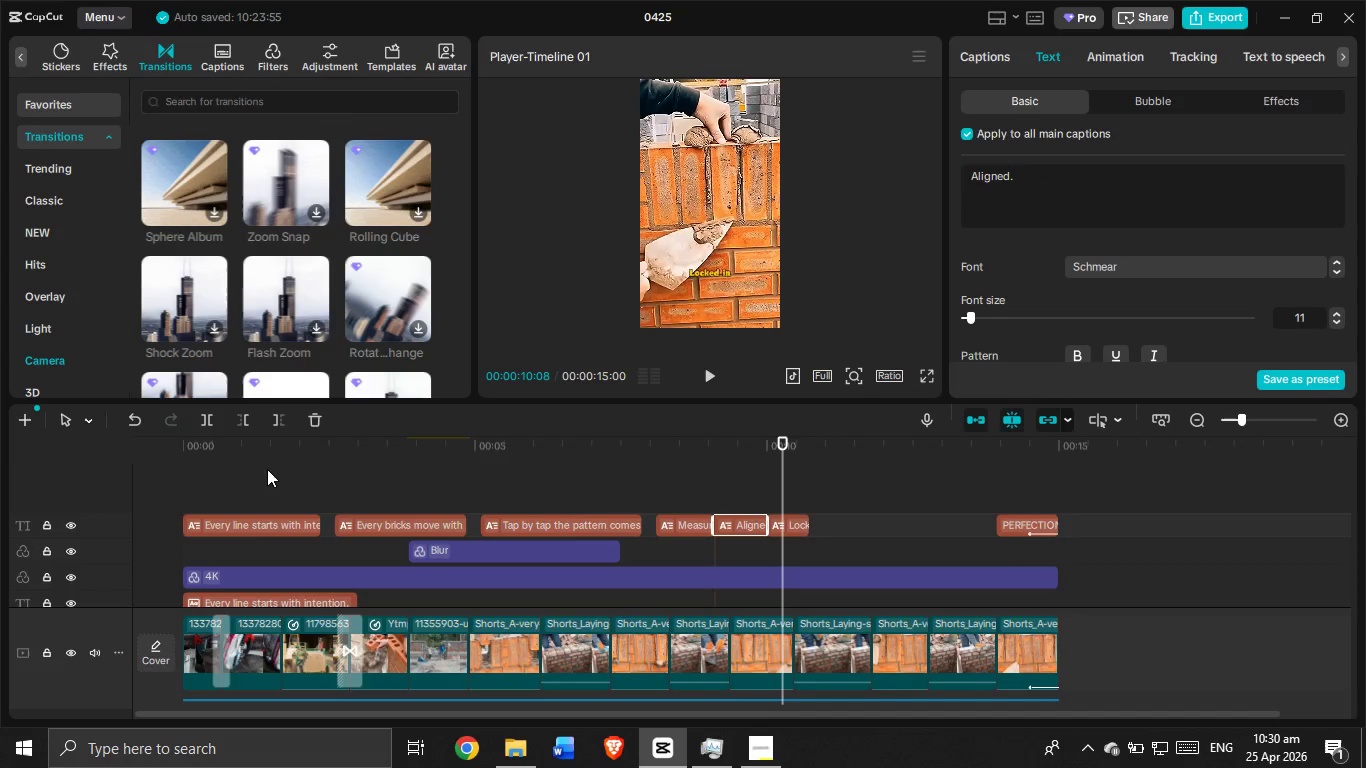 
left_click_drag(start_coordinate=[257, 473], to_coordinate=[784, 531])
 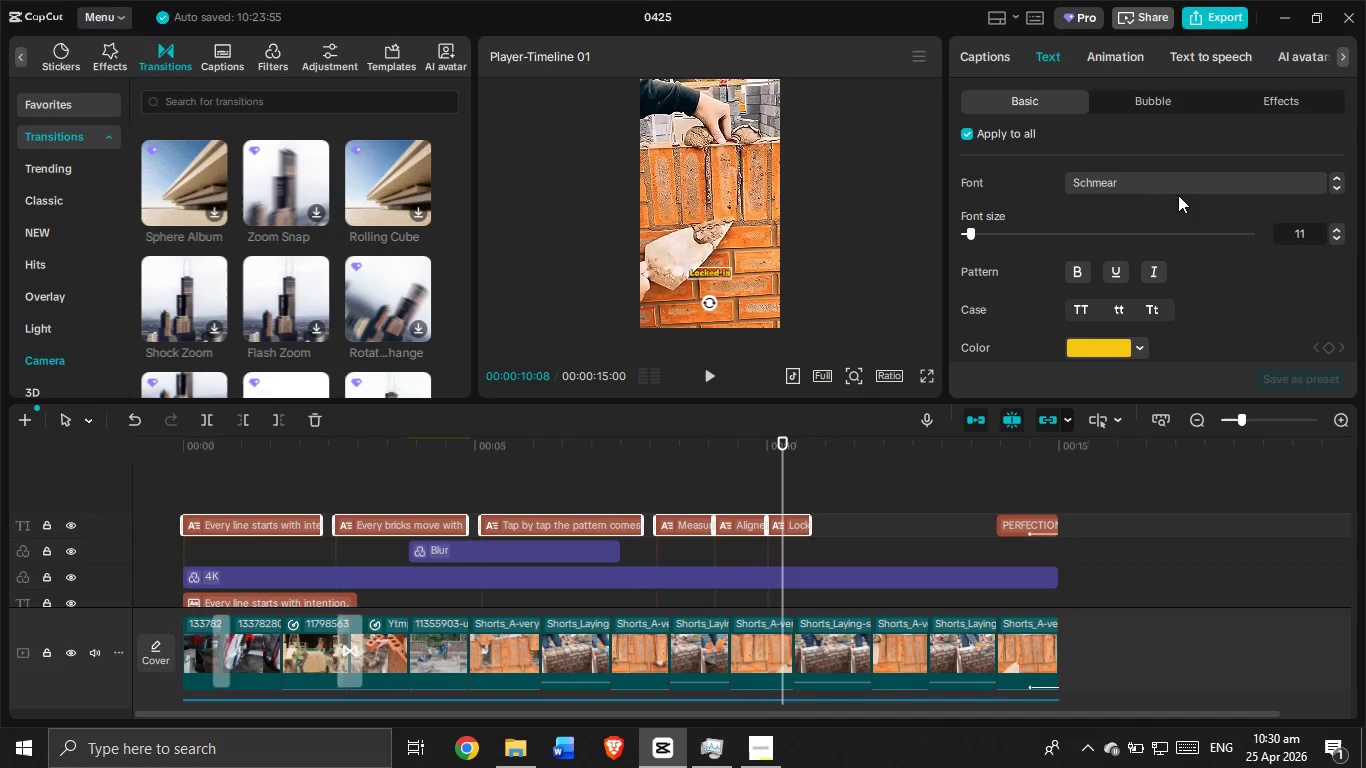 
left_click([1181, 182])
 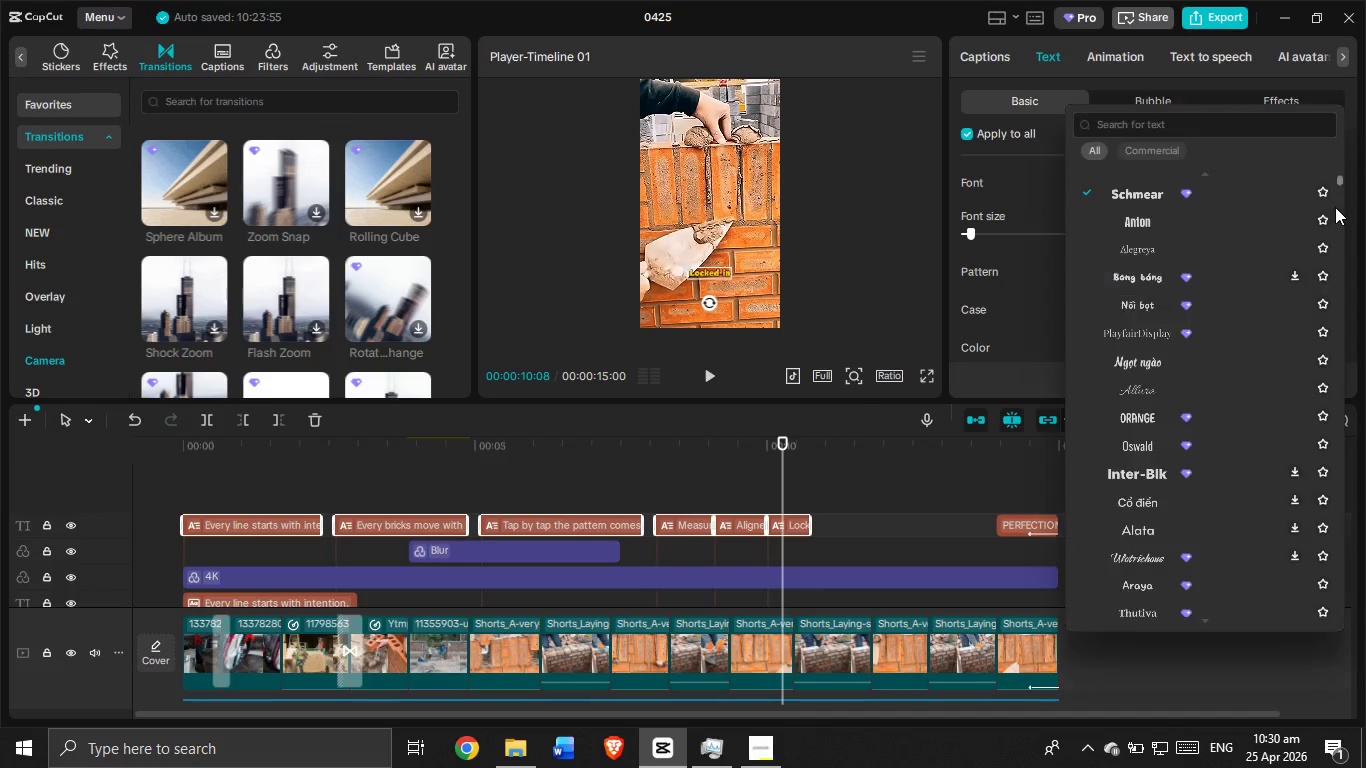 
scroll: coordinate [1230, 289], scroll_direction: down, amount: 9.0
 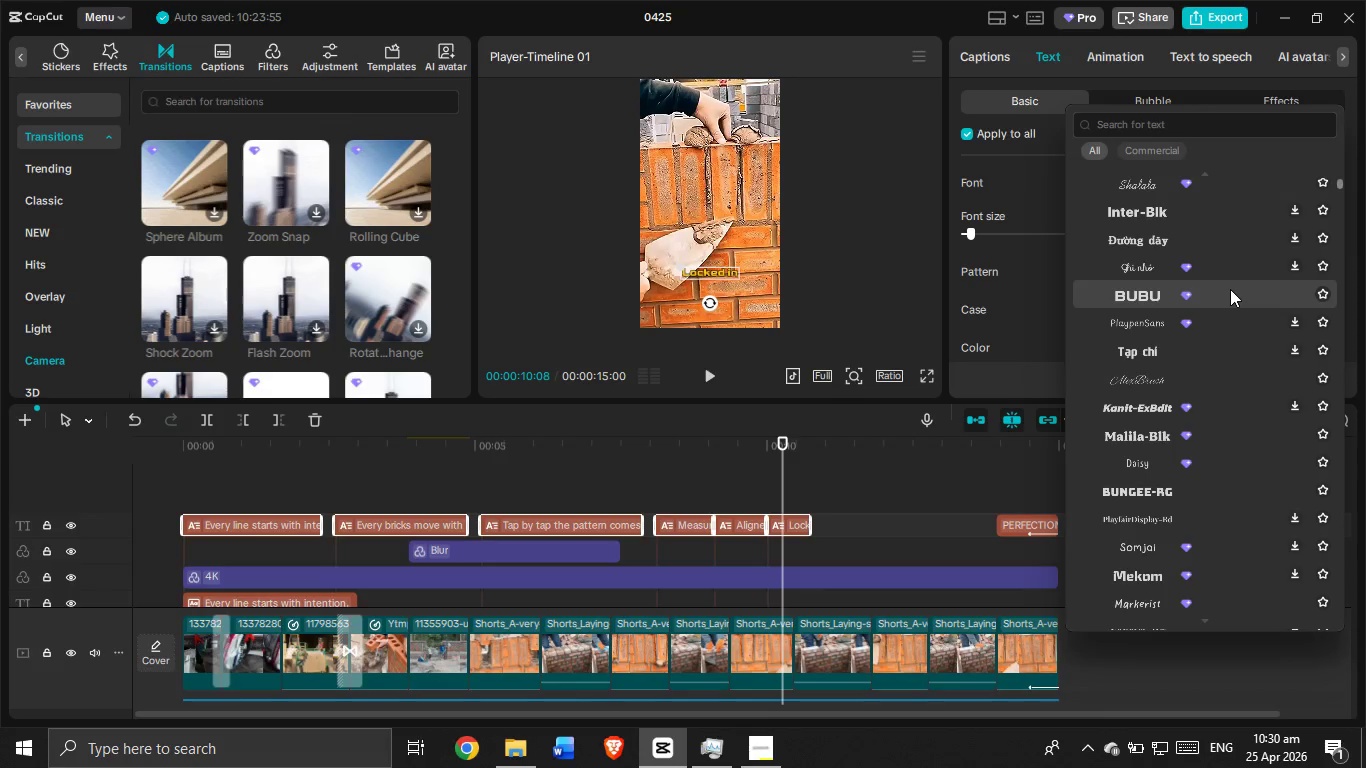 
scroll: coordinate [1217, 294], scroll_direction: down, amount: 6.0
 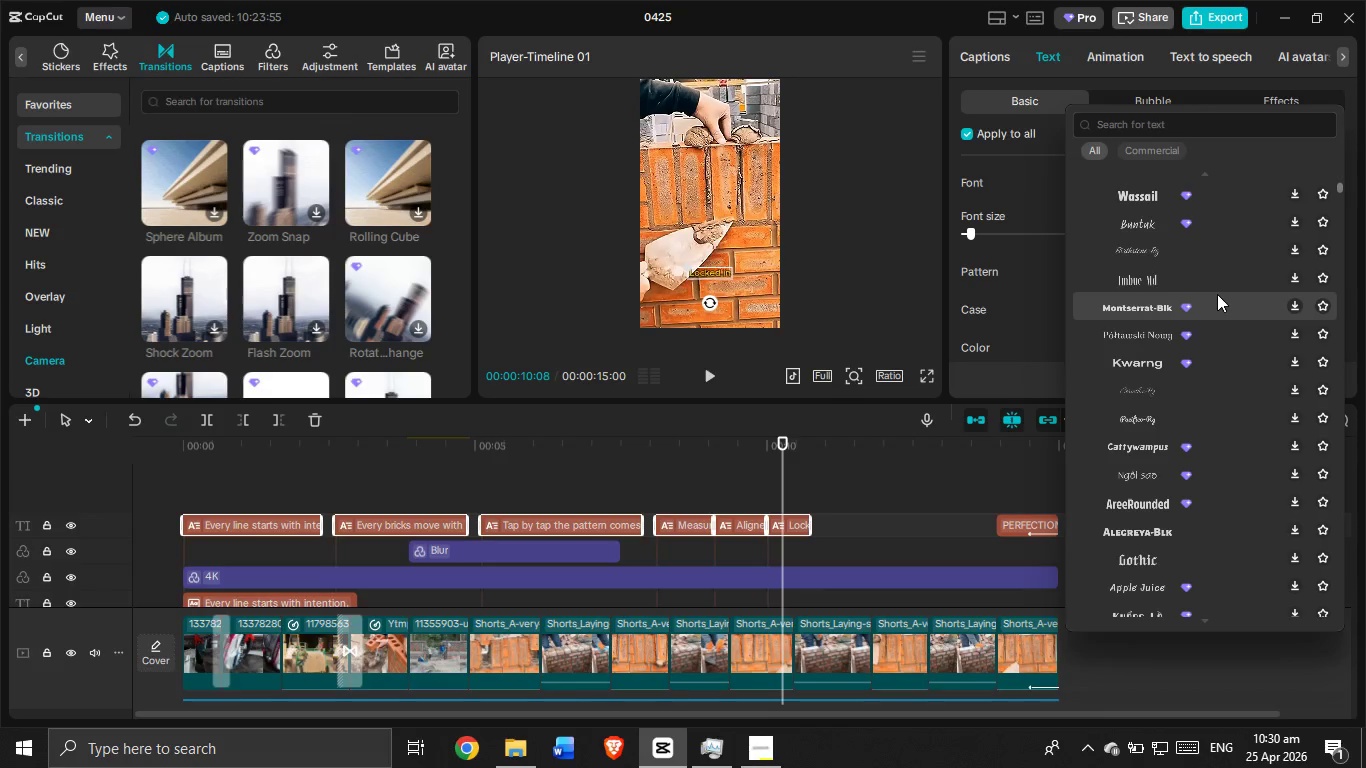 
scroll: coordinate [1215, 295], scroll_direction: down, amount: 6.0
 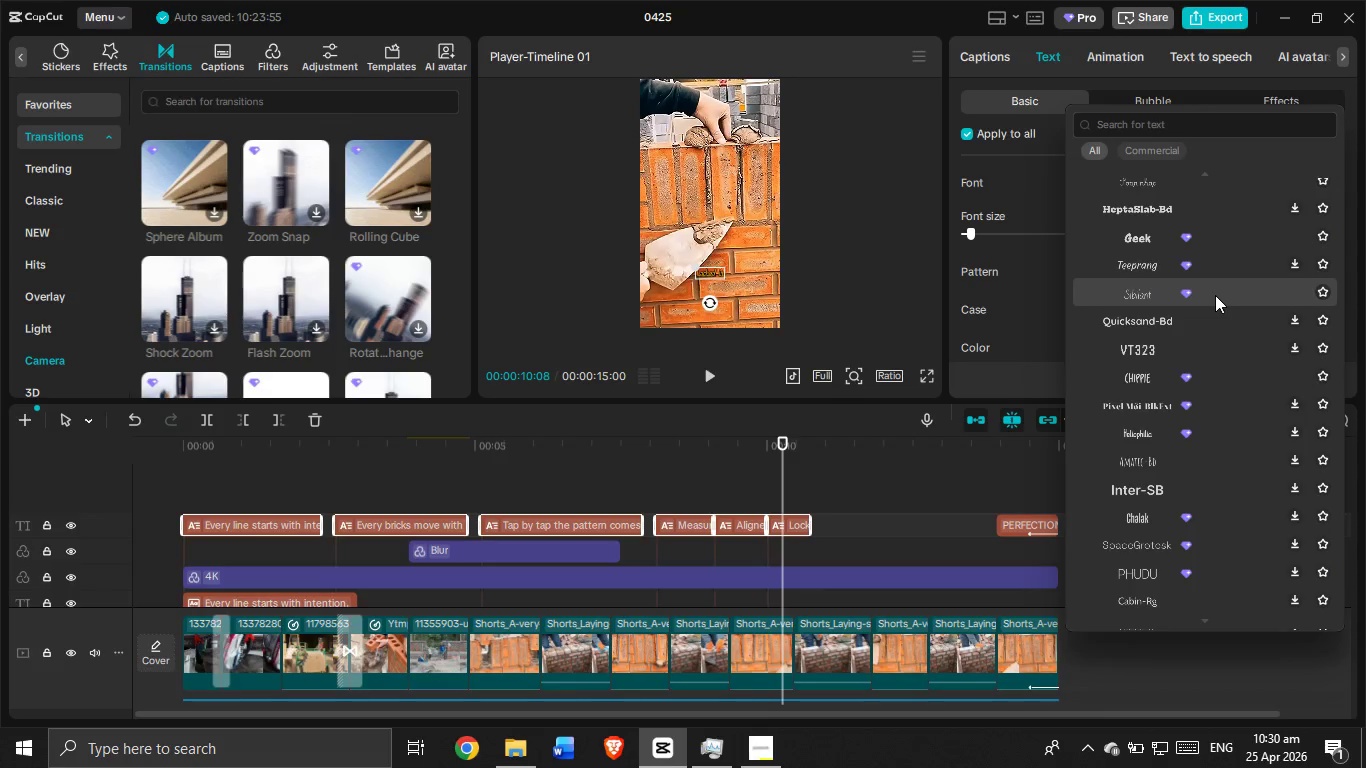 
scroll: coordinate [1215, 295], scroll_direction: down, amount: 1.0
 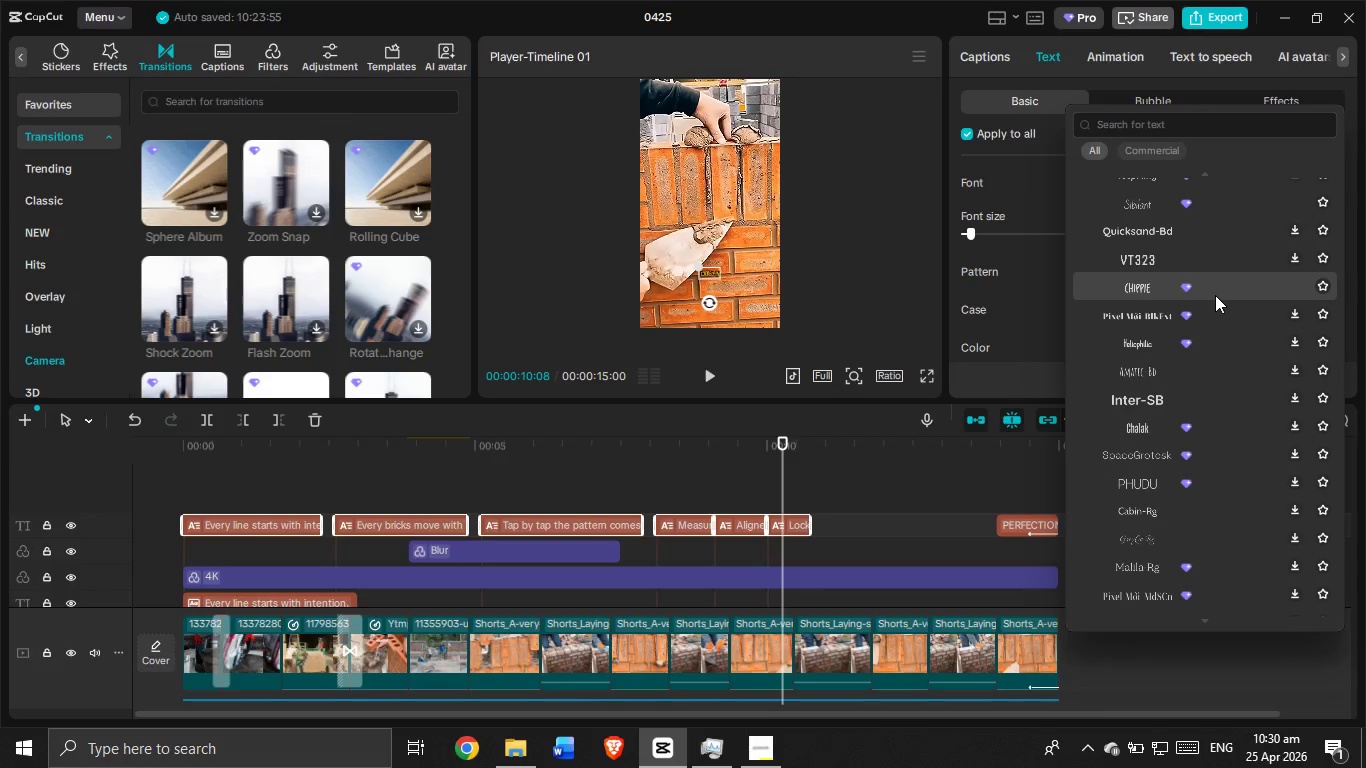 
wait(6.42)
 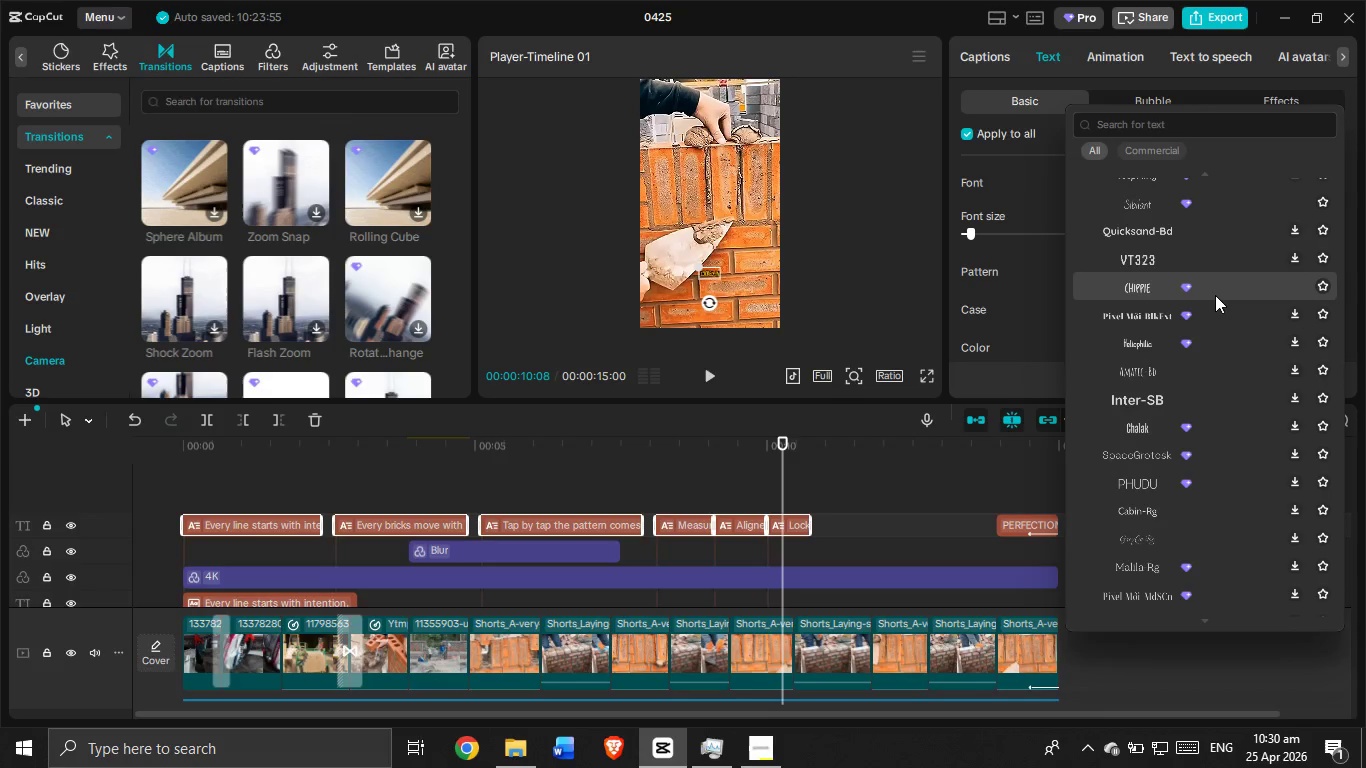 
scroll: coordinate [1200, 301], scroll_direction: down, amount: 15.0
 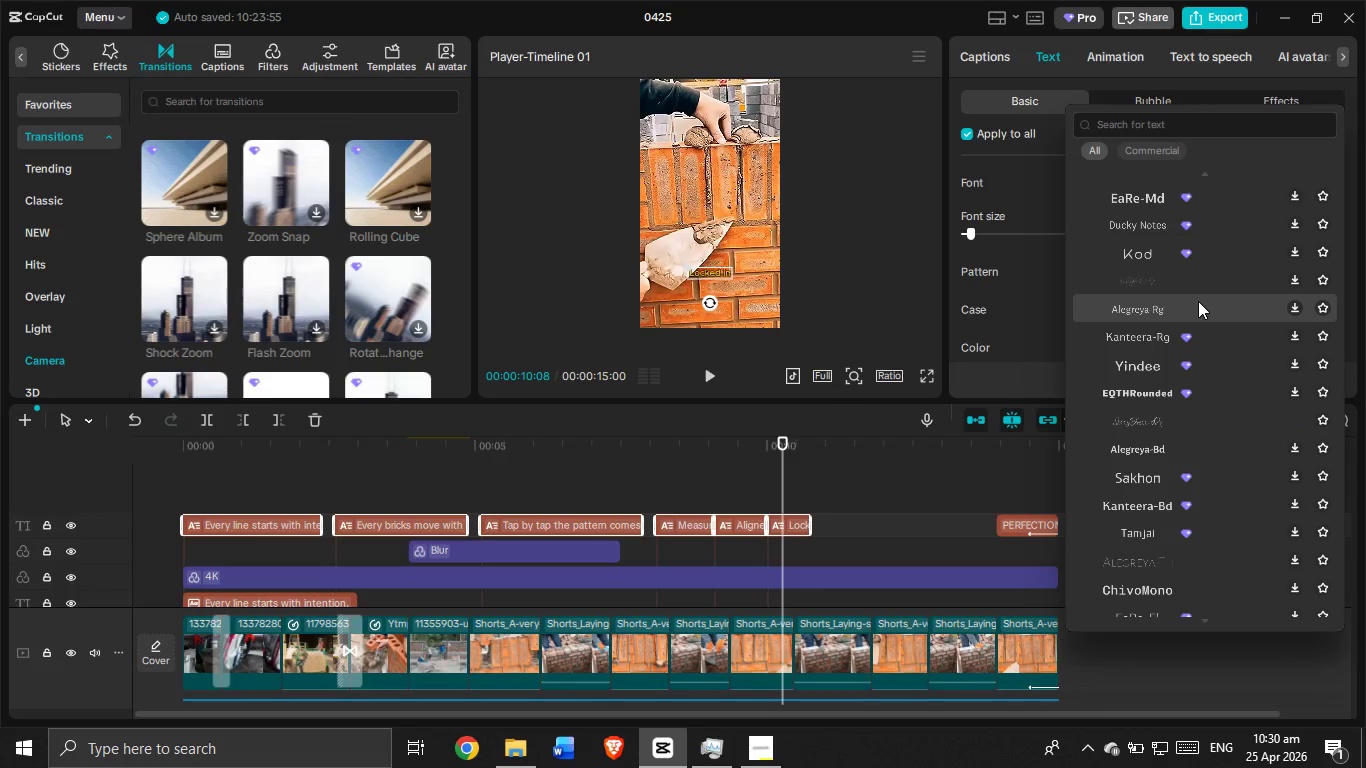 
scroll: coordinate [1183, 283], scroll_direction: down, amount: 10.0
 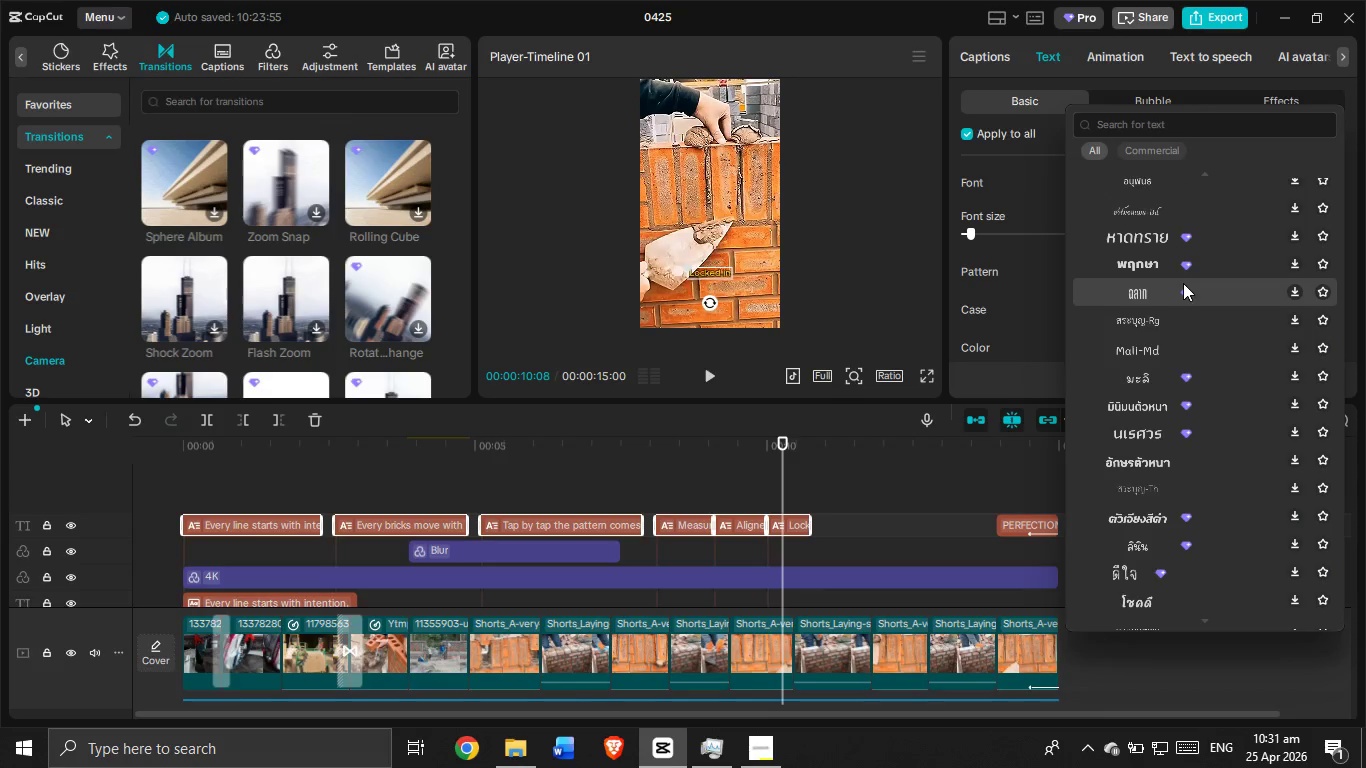 
scroll: coordinate [830, 504], scroll_direction: down, amount: 9.0
 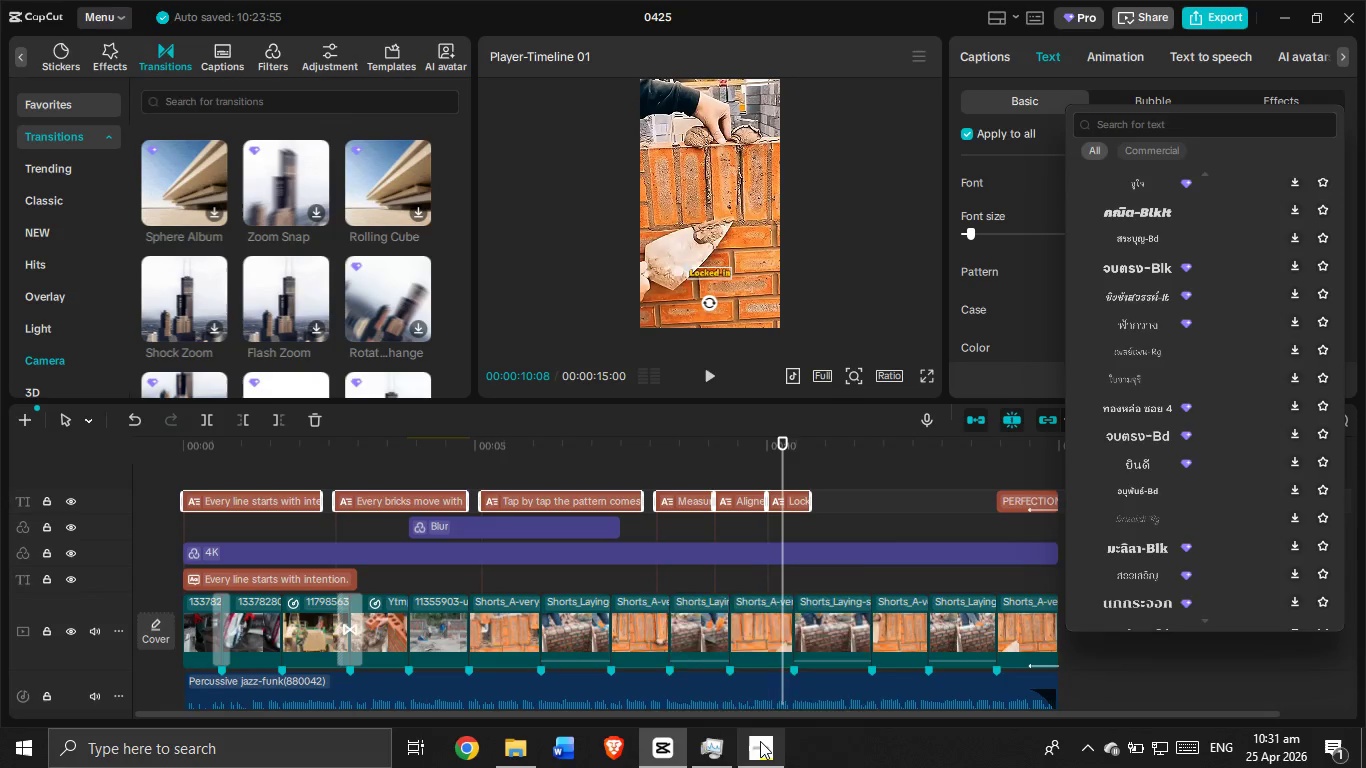 
left_click([760, 743])